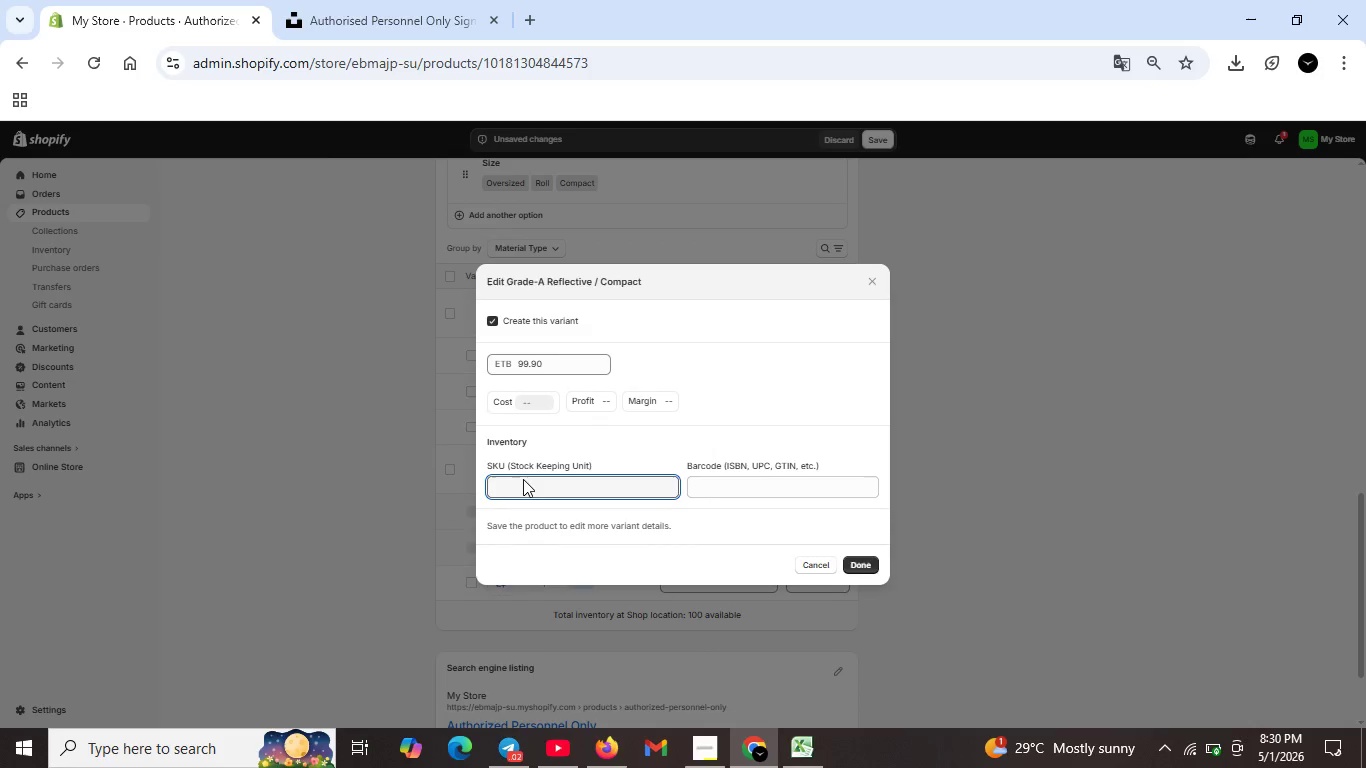 
type(VV-AUTH-CMP-REF)
 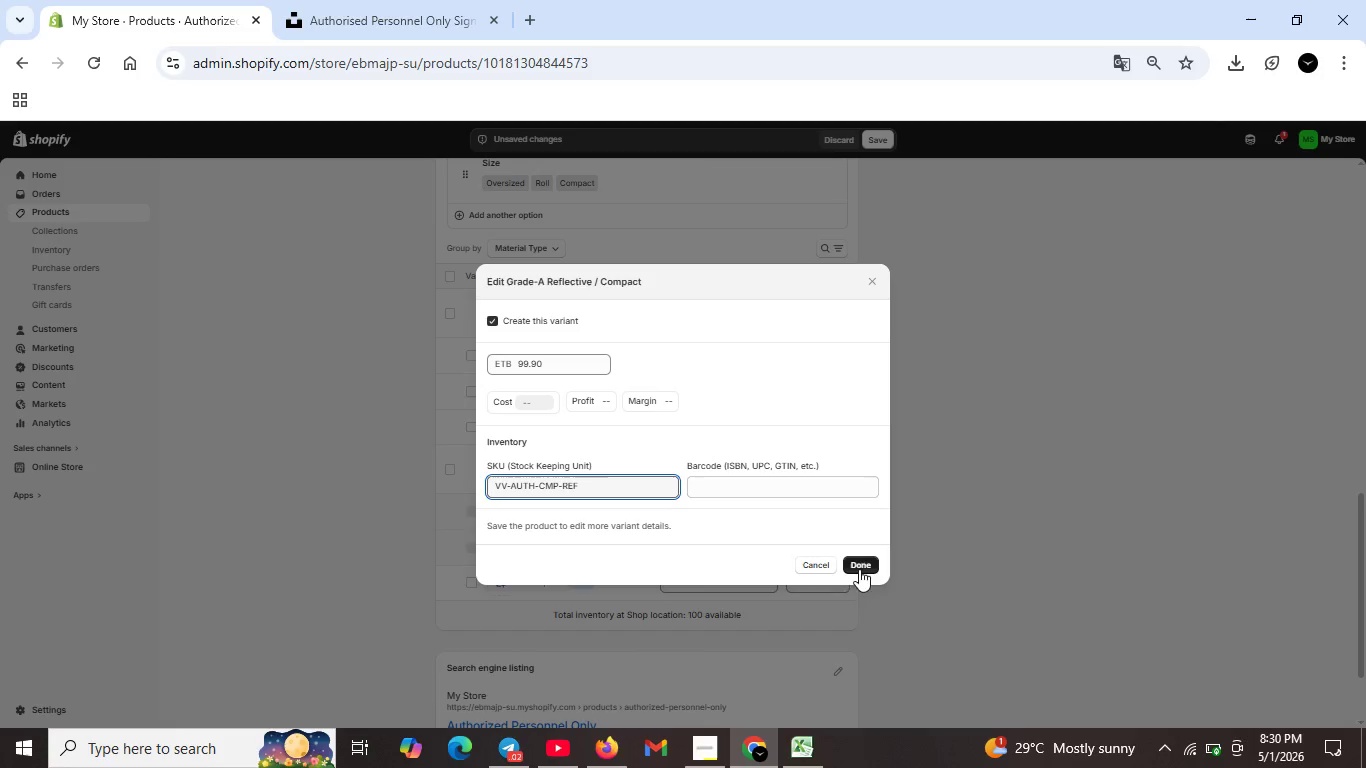 
left_click([860, 563])
 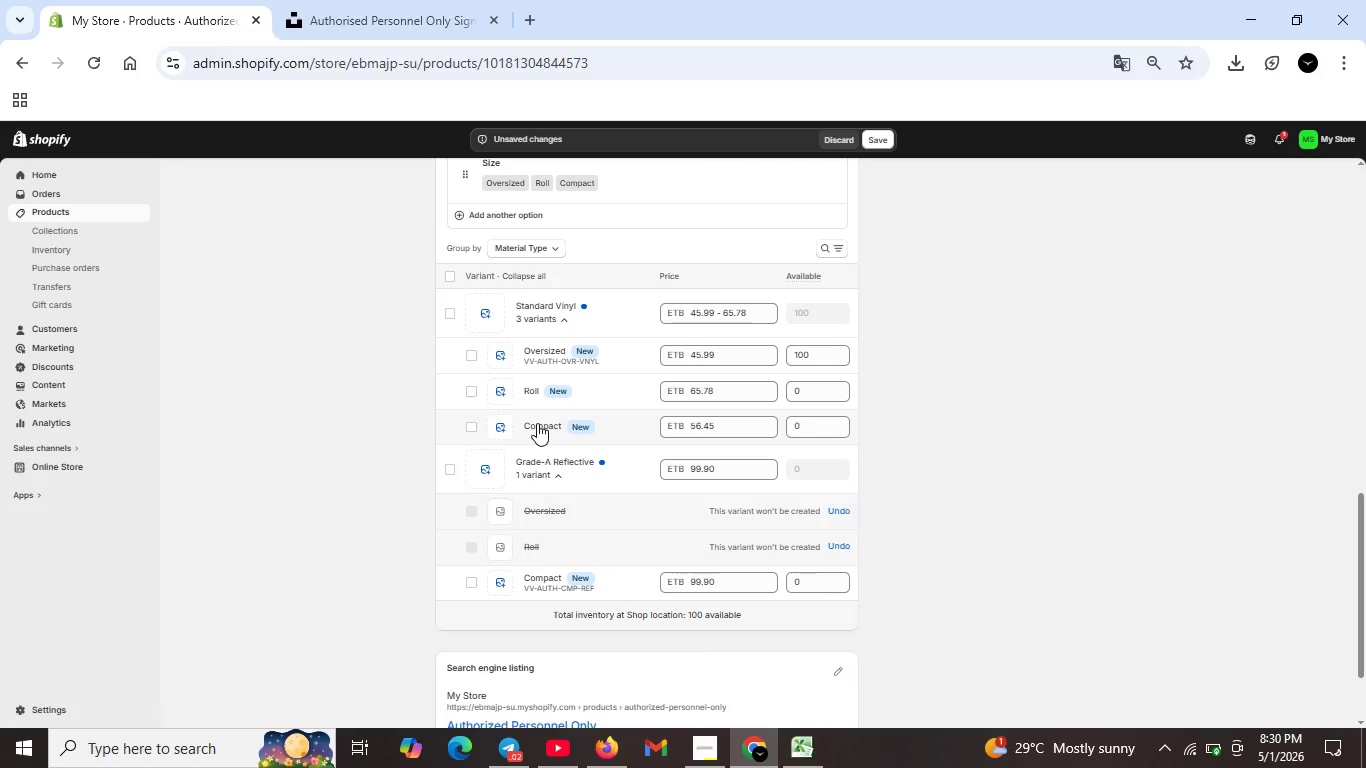 
left_click([537, 423])
 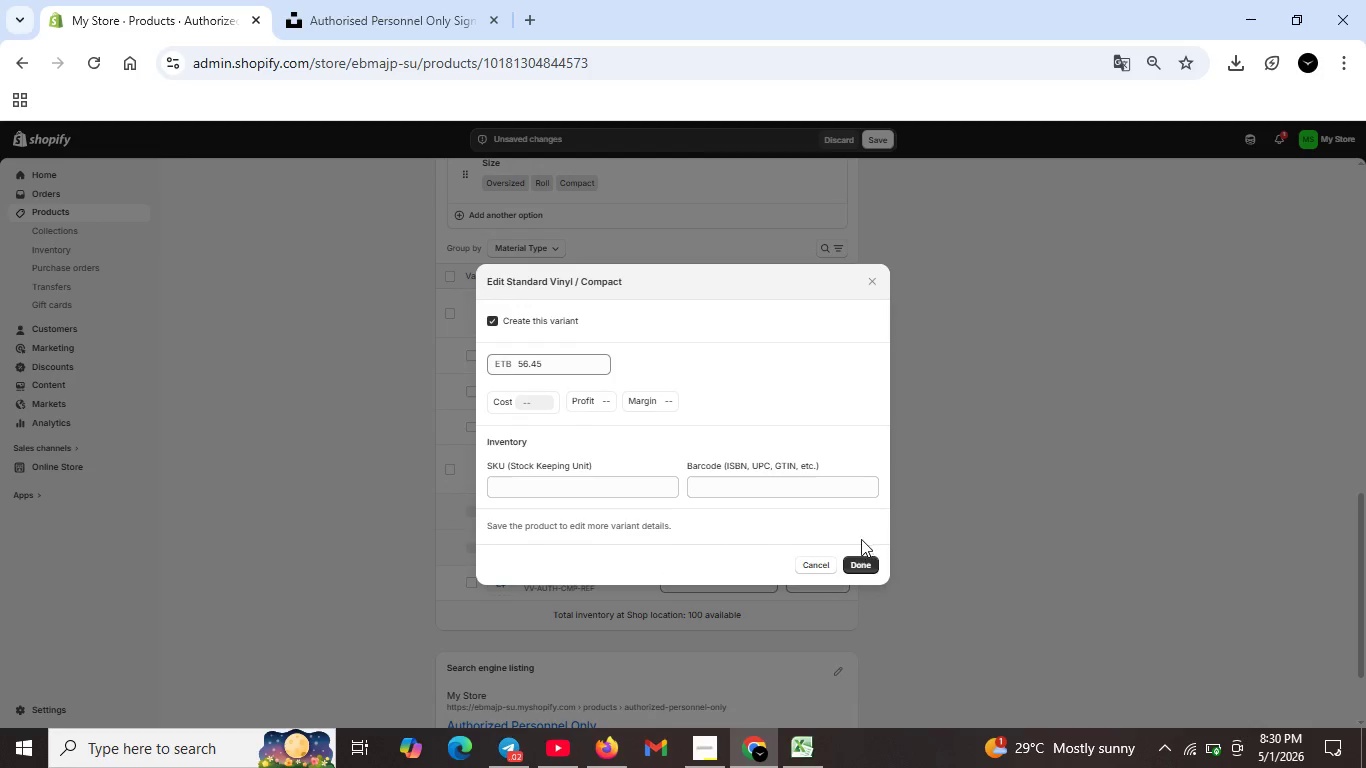 
left_click([825, 565])
 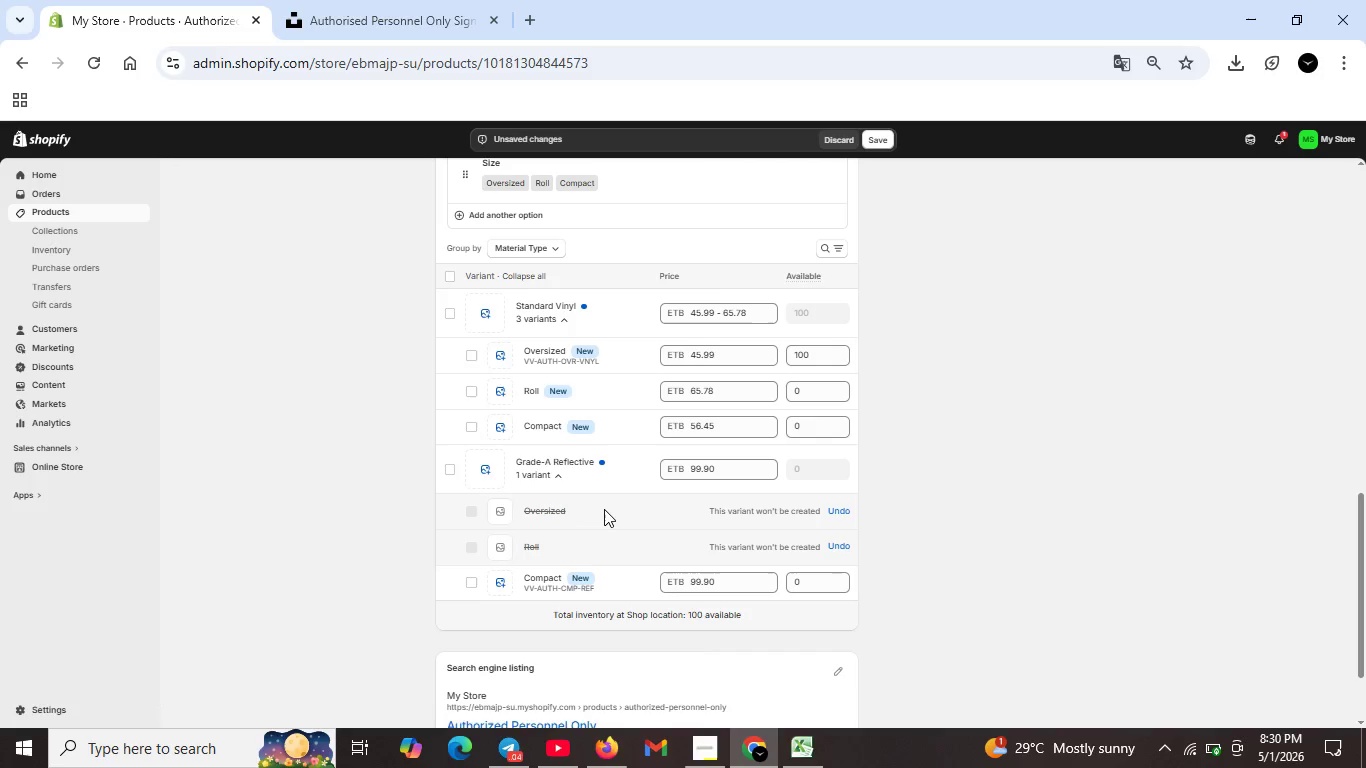 
wait(9.16)
 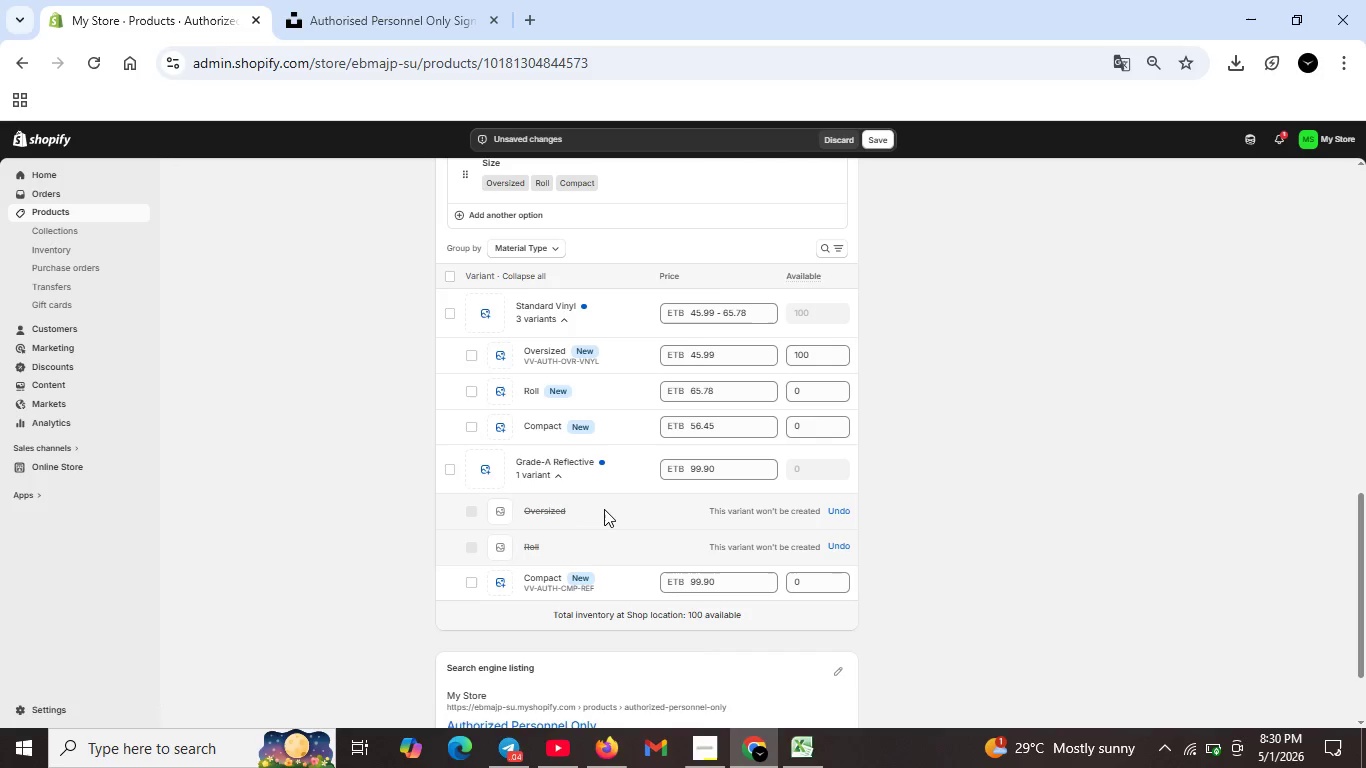 
left_click([541, 424])
 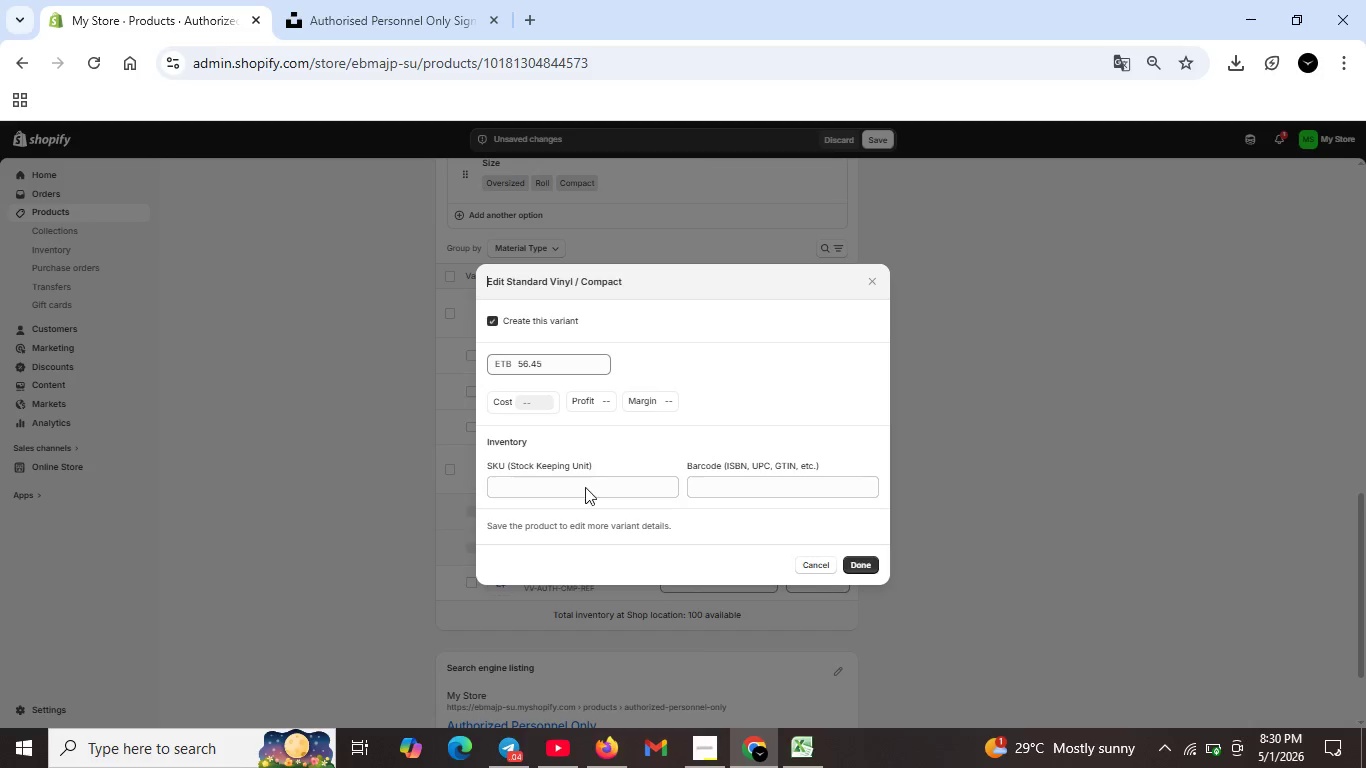 
left_click([584, 482])
 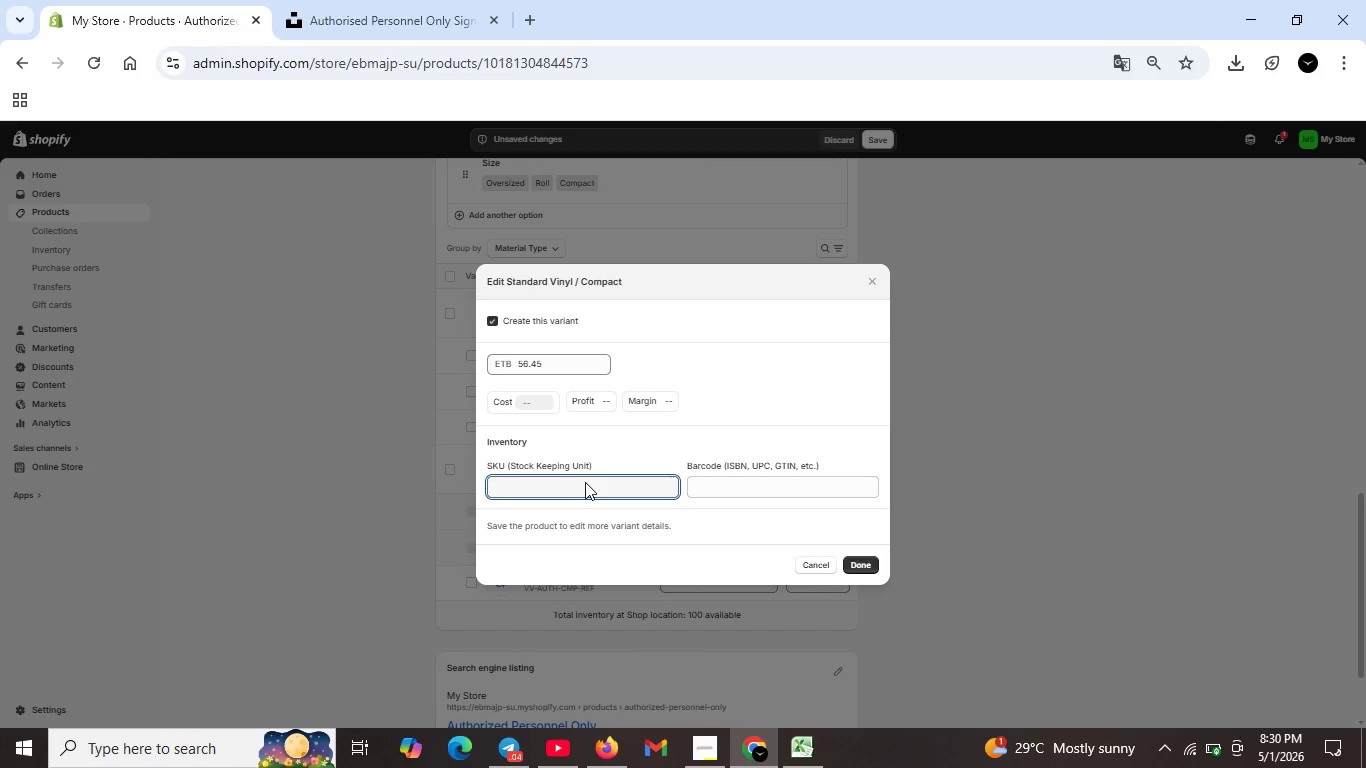 
type(VV-AUTH-C)
 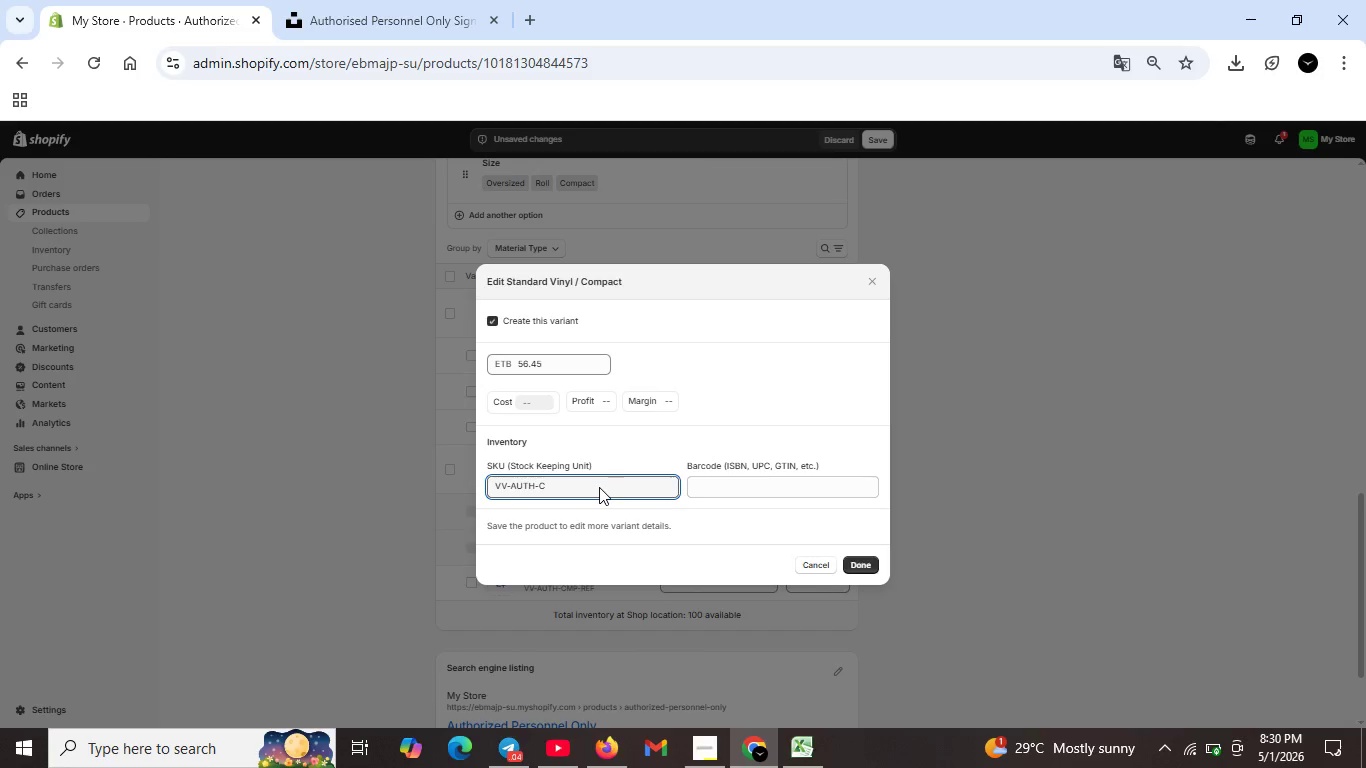 
type(MP-VNYL)
 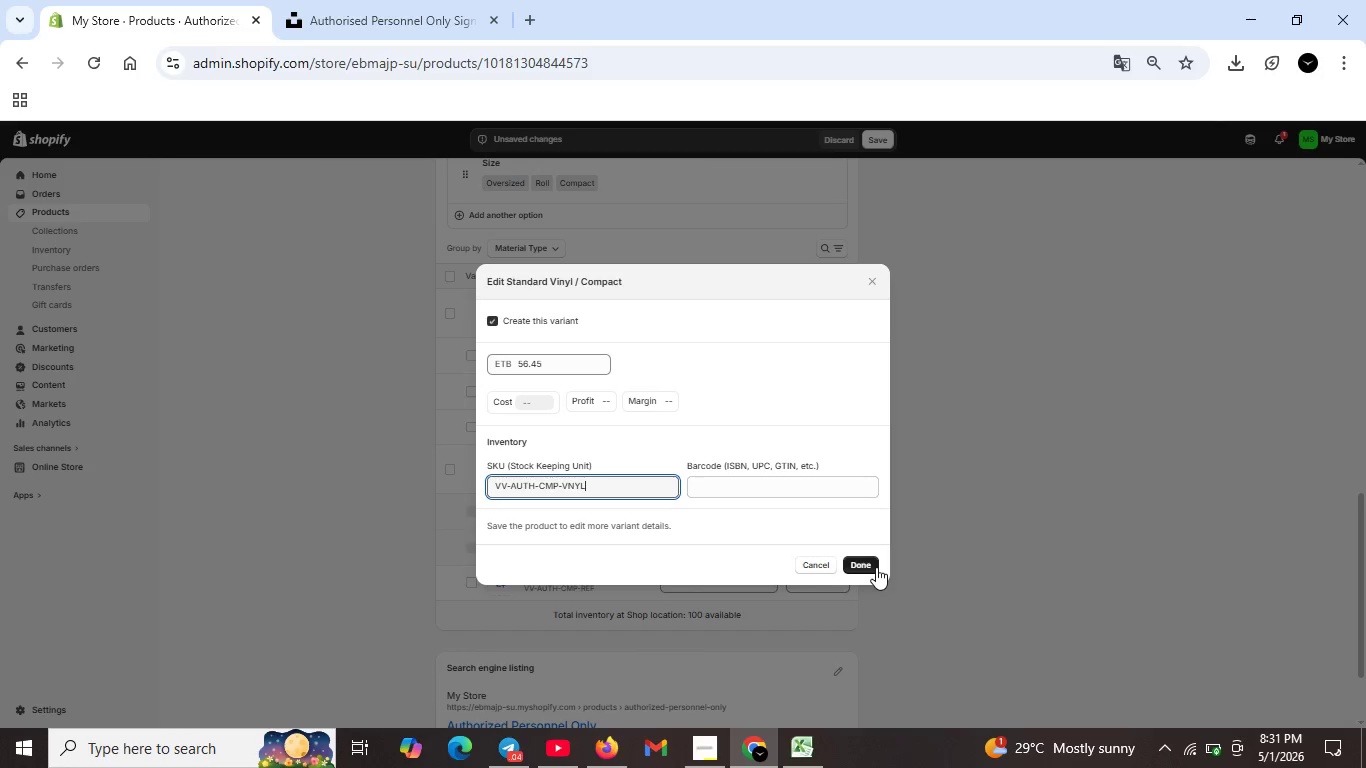 
left_click([875, 567])
 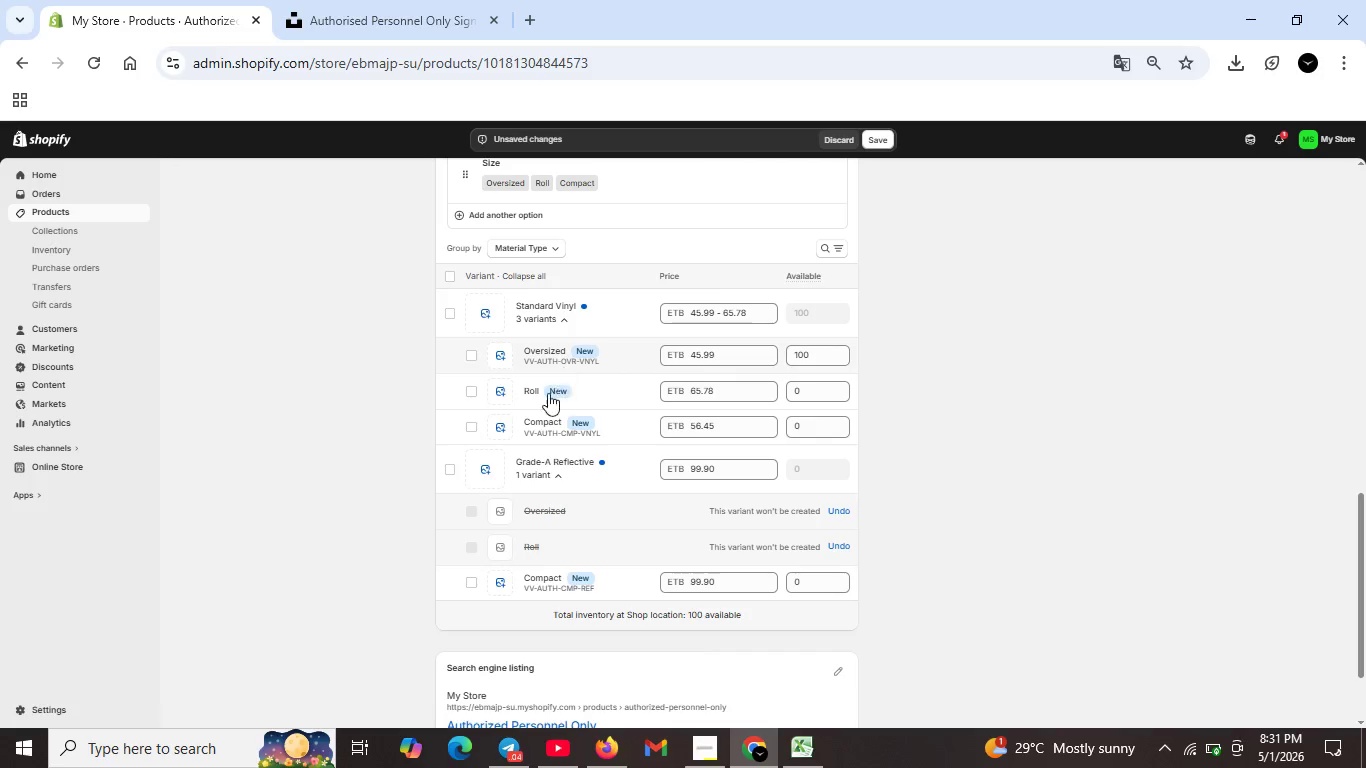 
left_click([528, 393])
 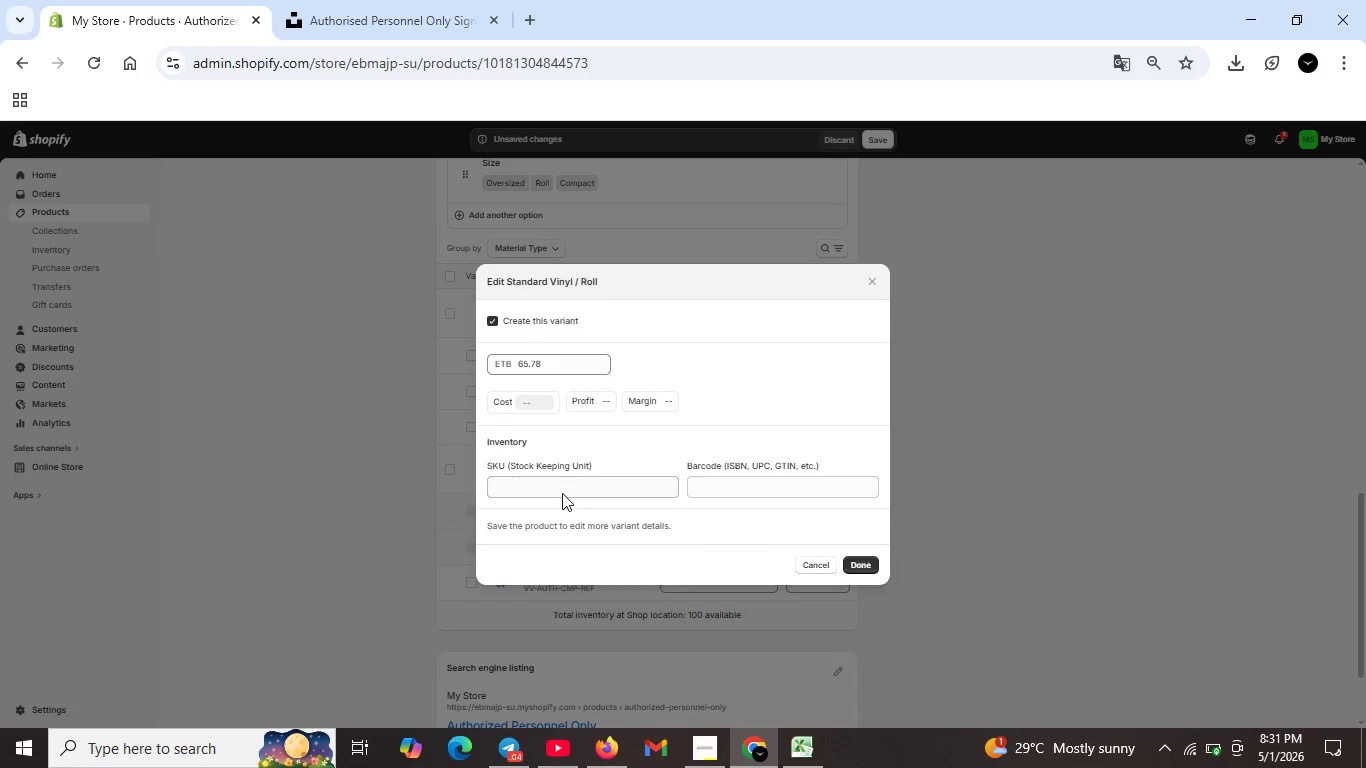 
left_click([558, 485])
 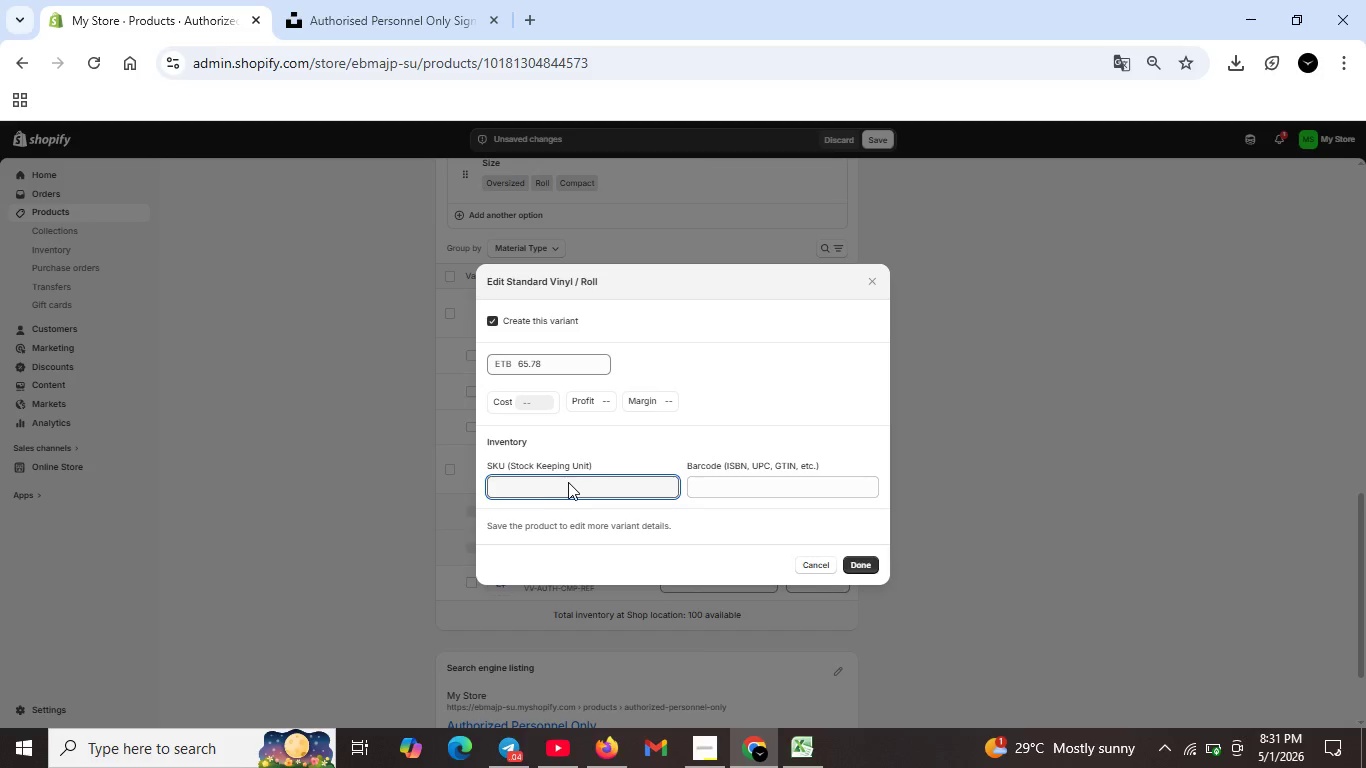 
type(VV)
 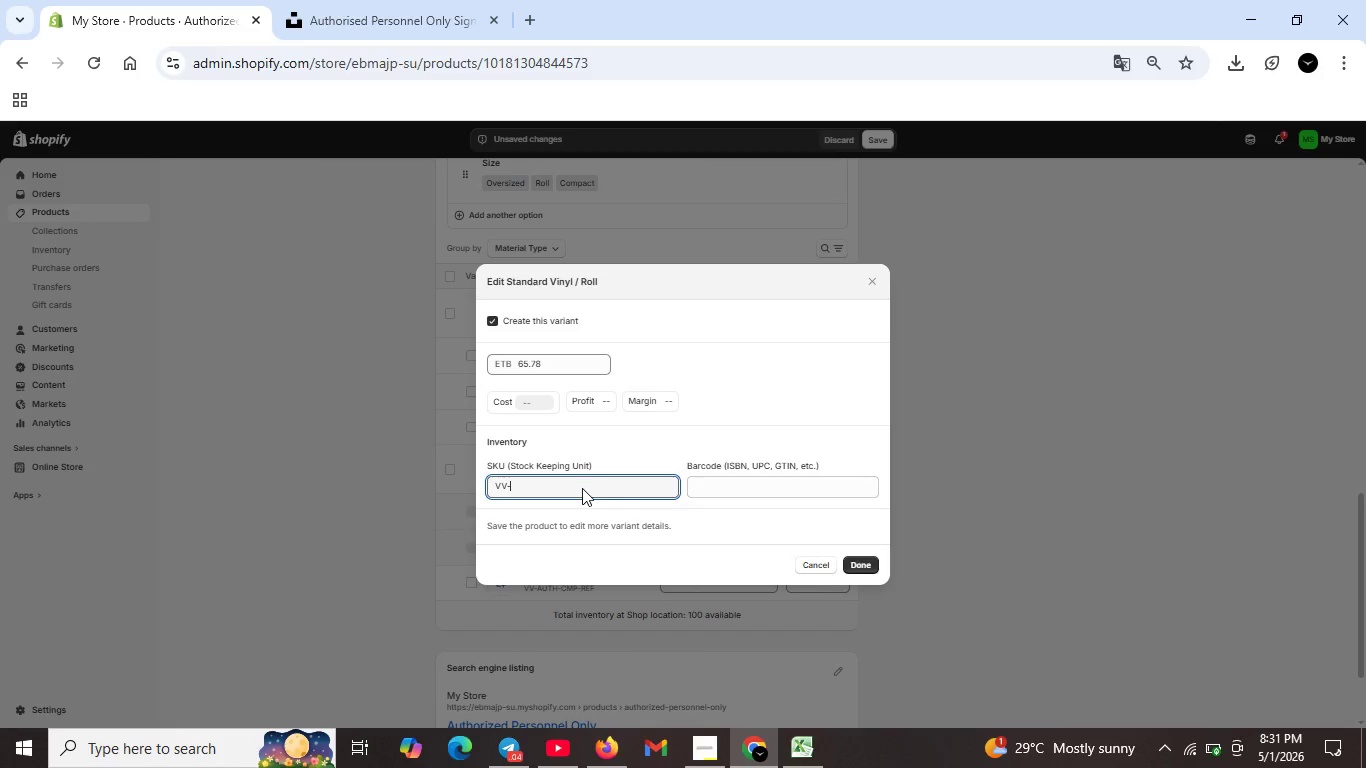 
key(Minus)
 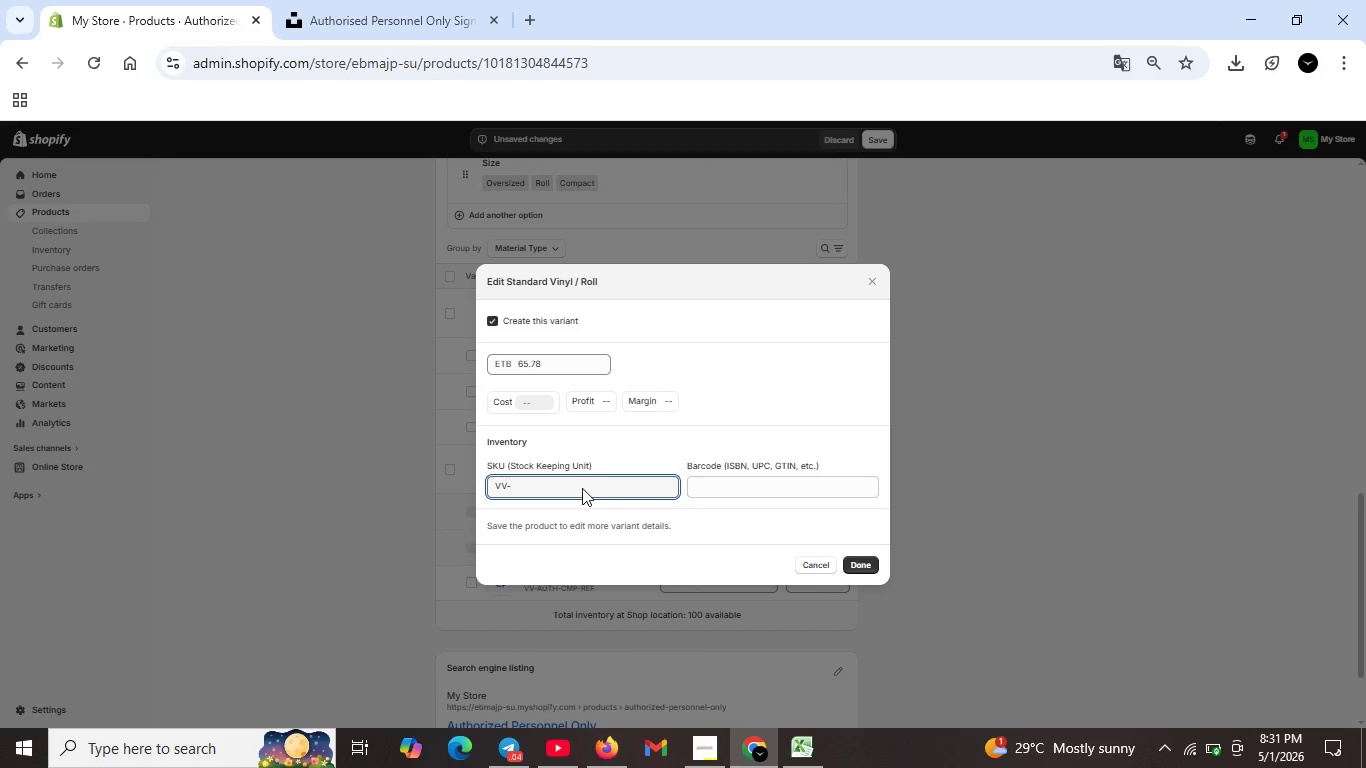 
key(A)
 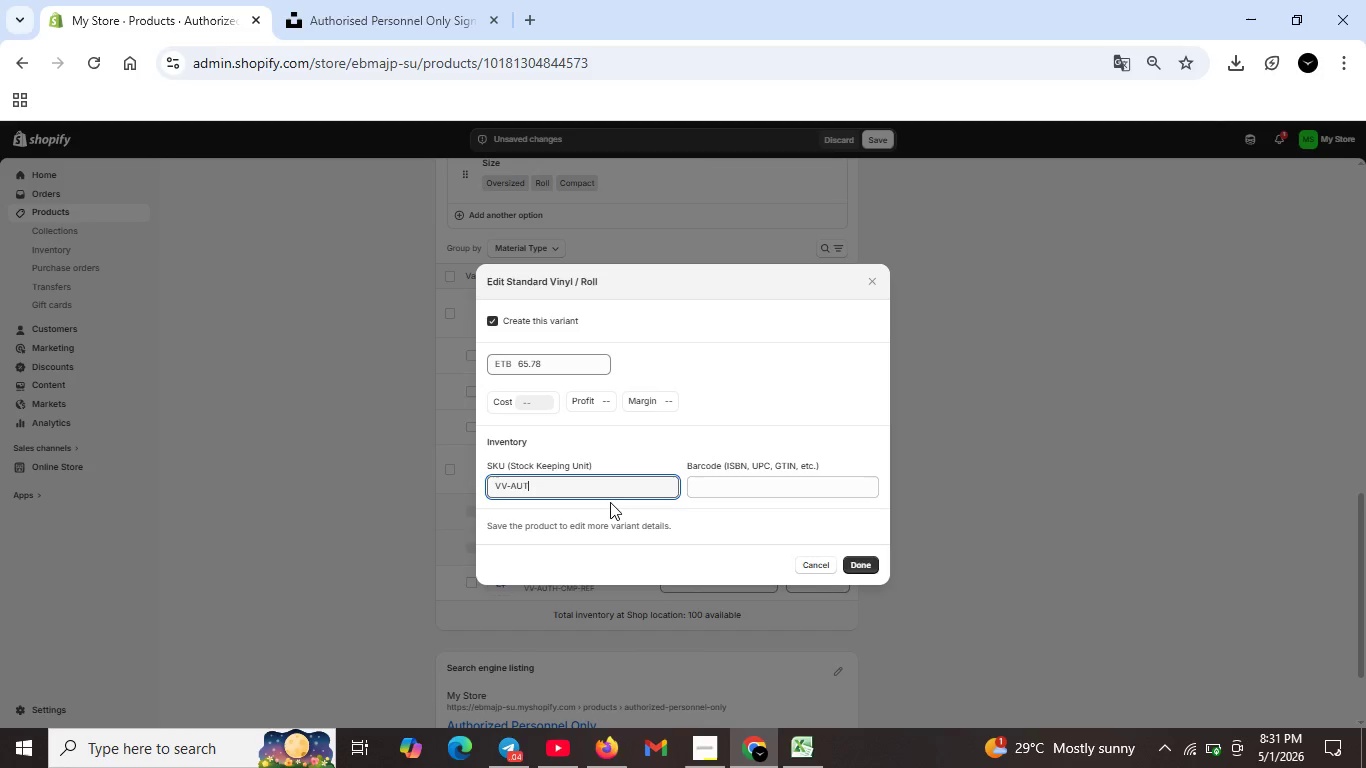 
type(UTH-RI)
key(Backspace)
type(OL-VNYL)
 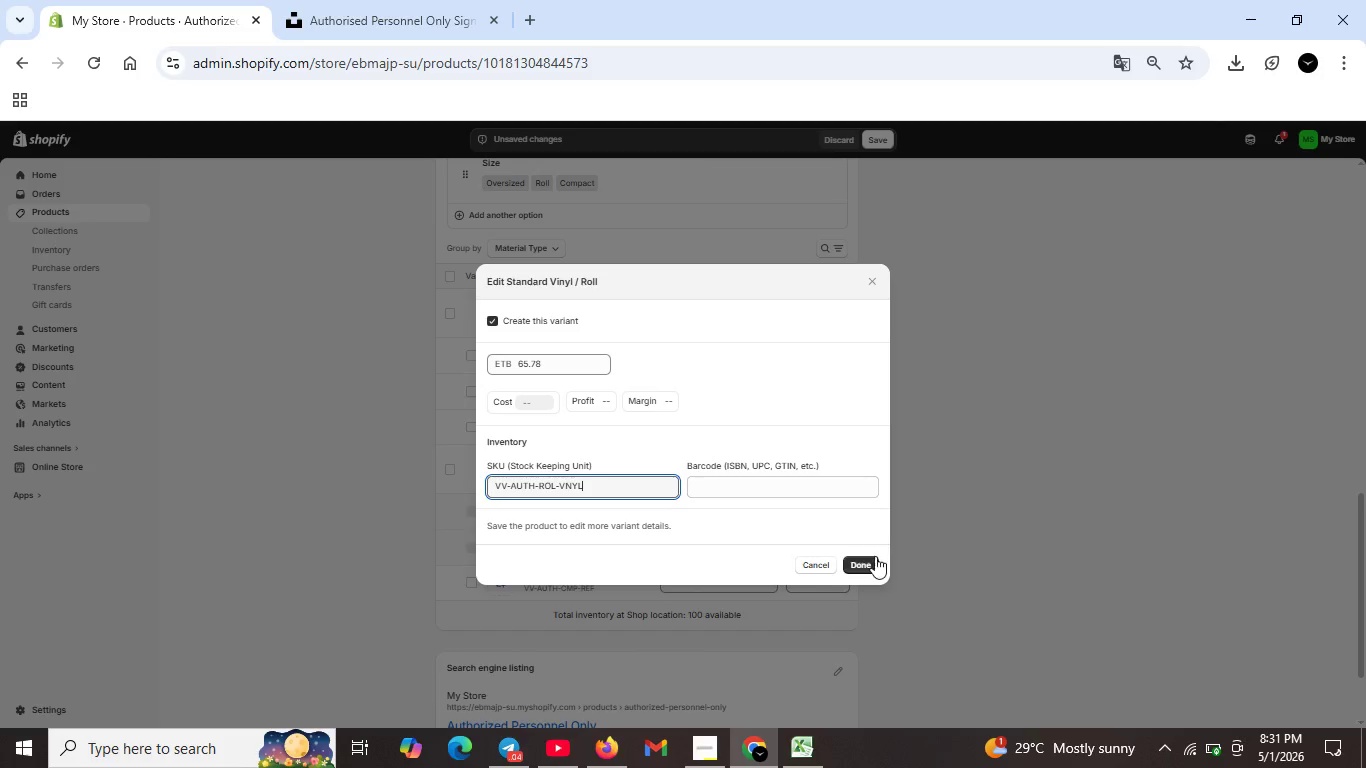 
left_click([871, 557])
 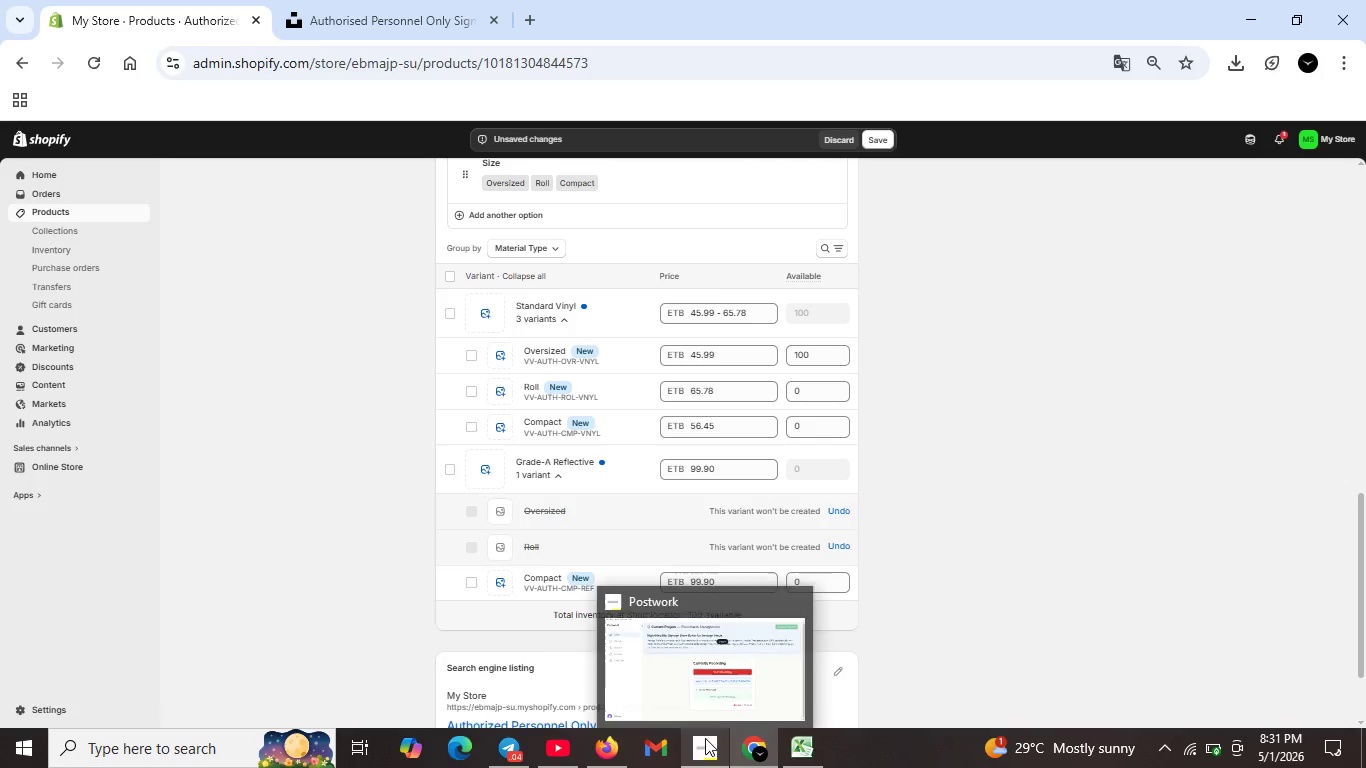 
left_click([705, 738])